 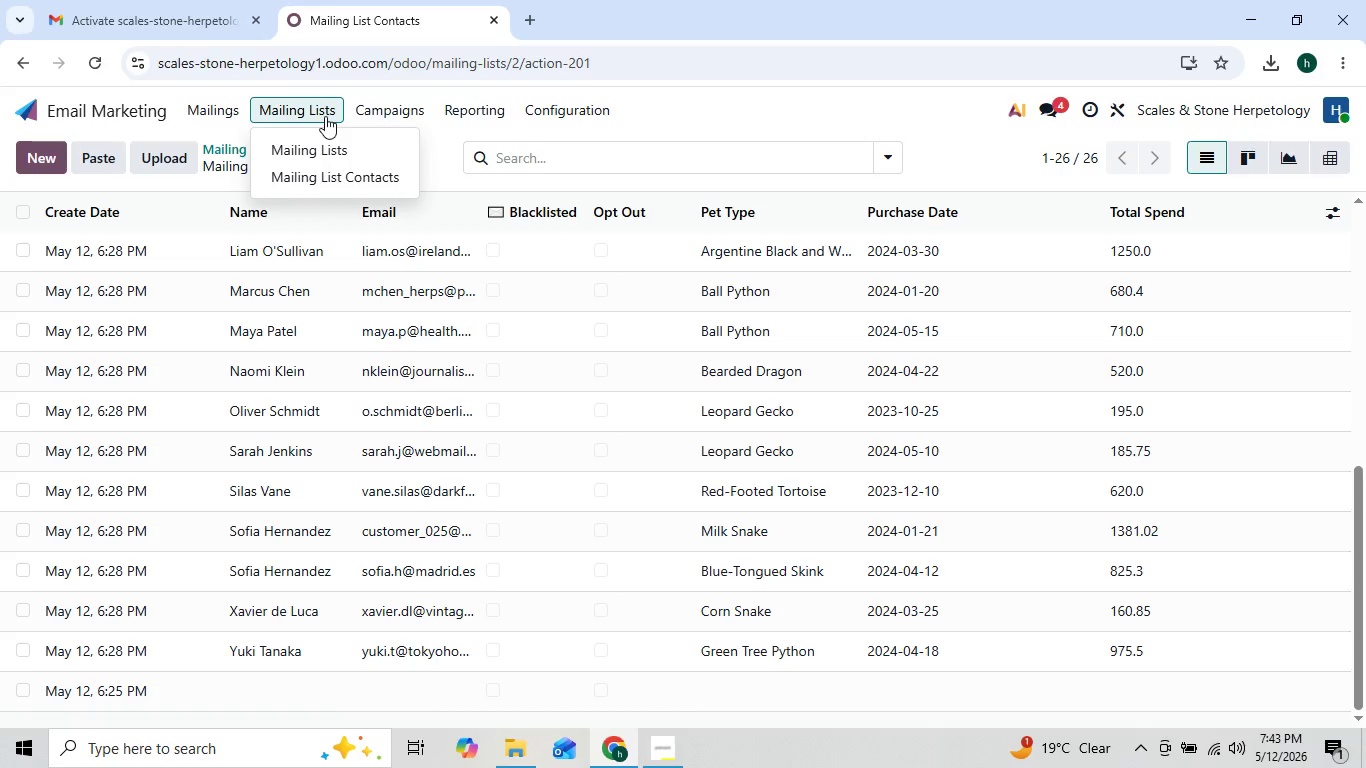 
left_click([327, 165])
 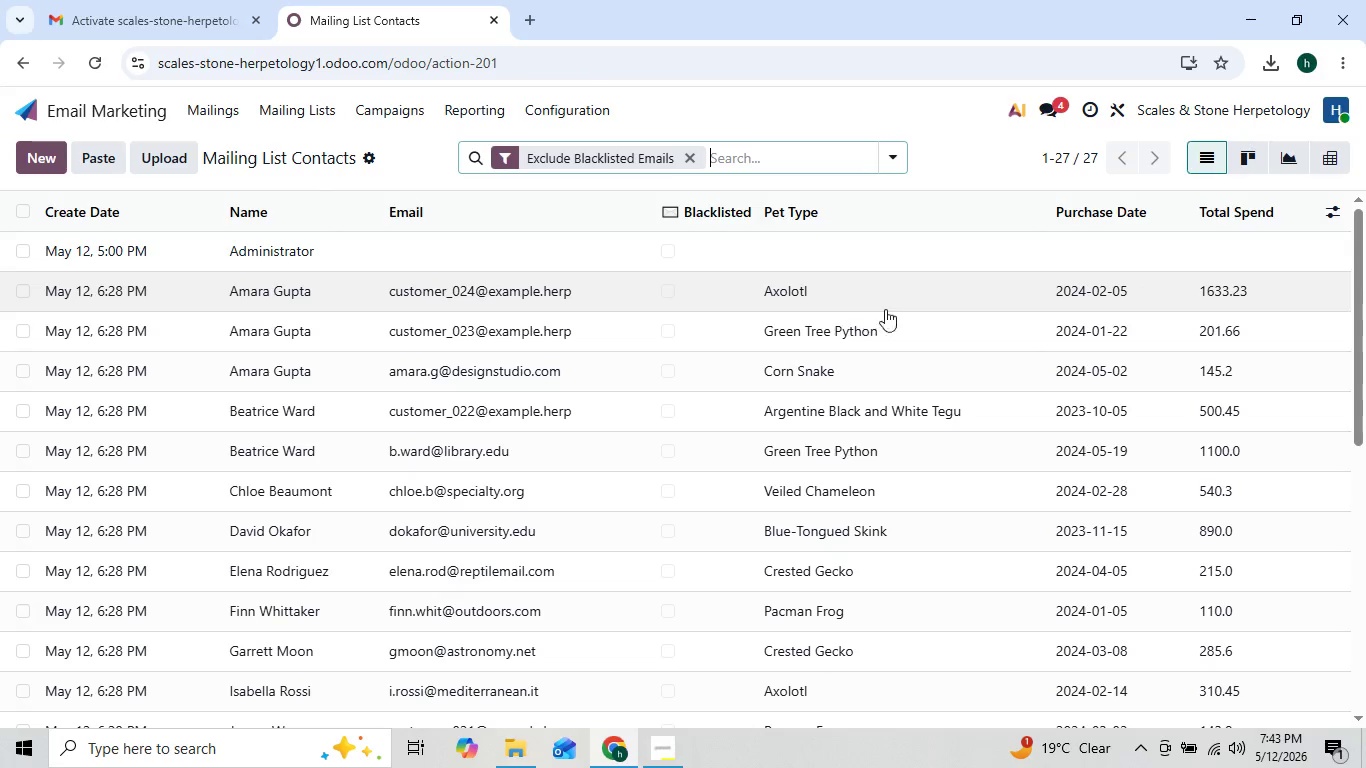 
wait(5.12)
 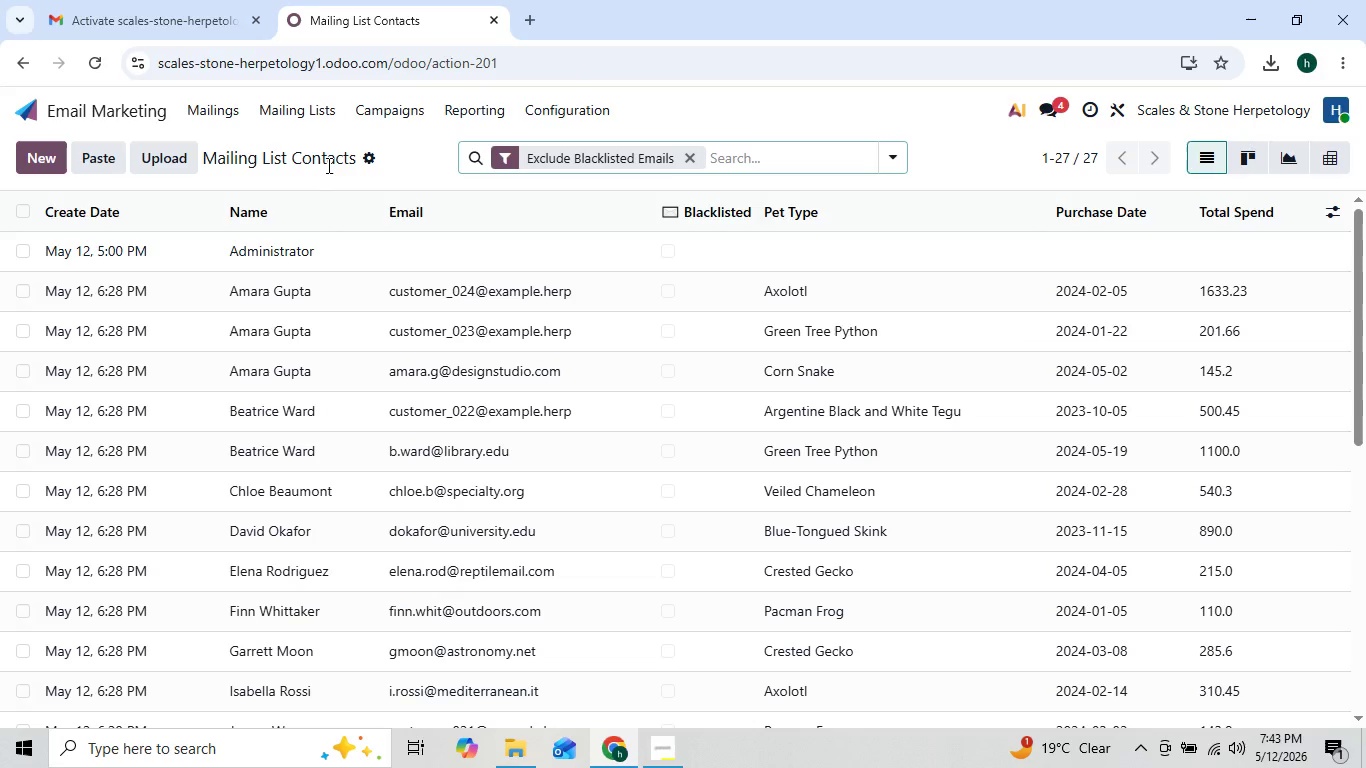 
mouse_move([928, 404])
 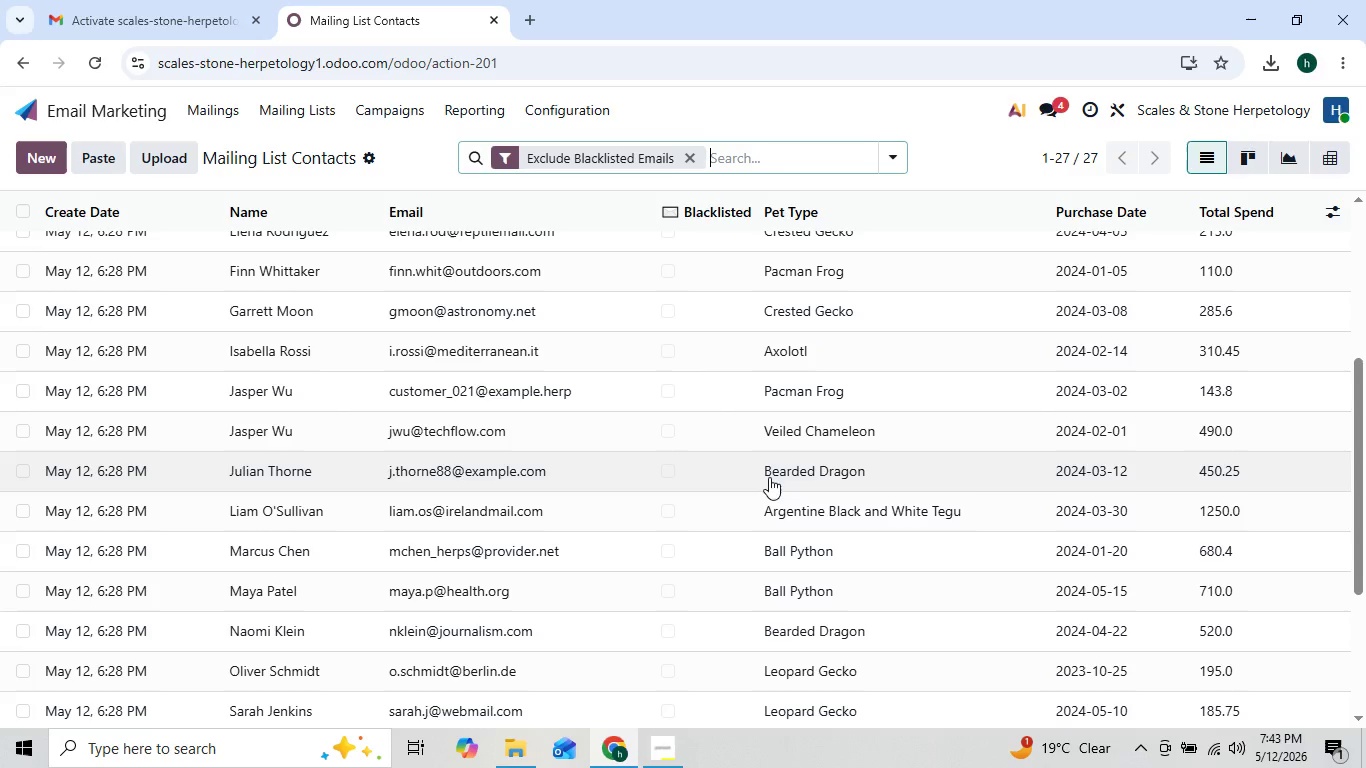 
left_click_drag(start_coordinate=[767, 475], to_coordinate=[874, 470])
 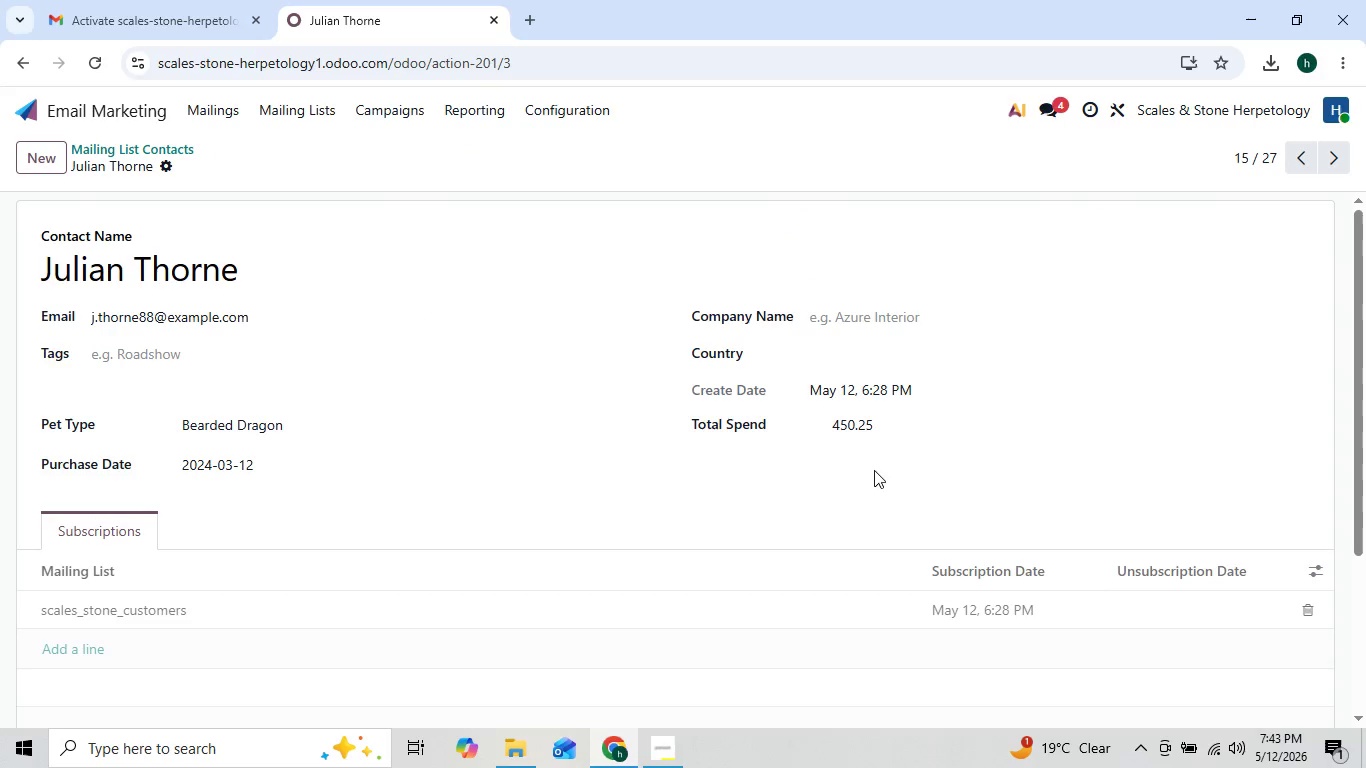 
key(Control+C)
 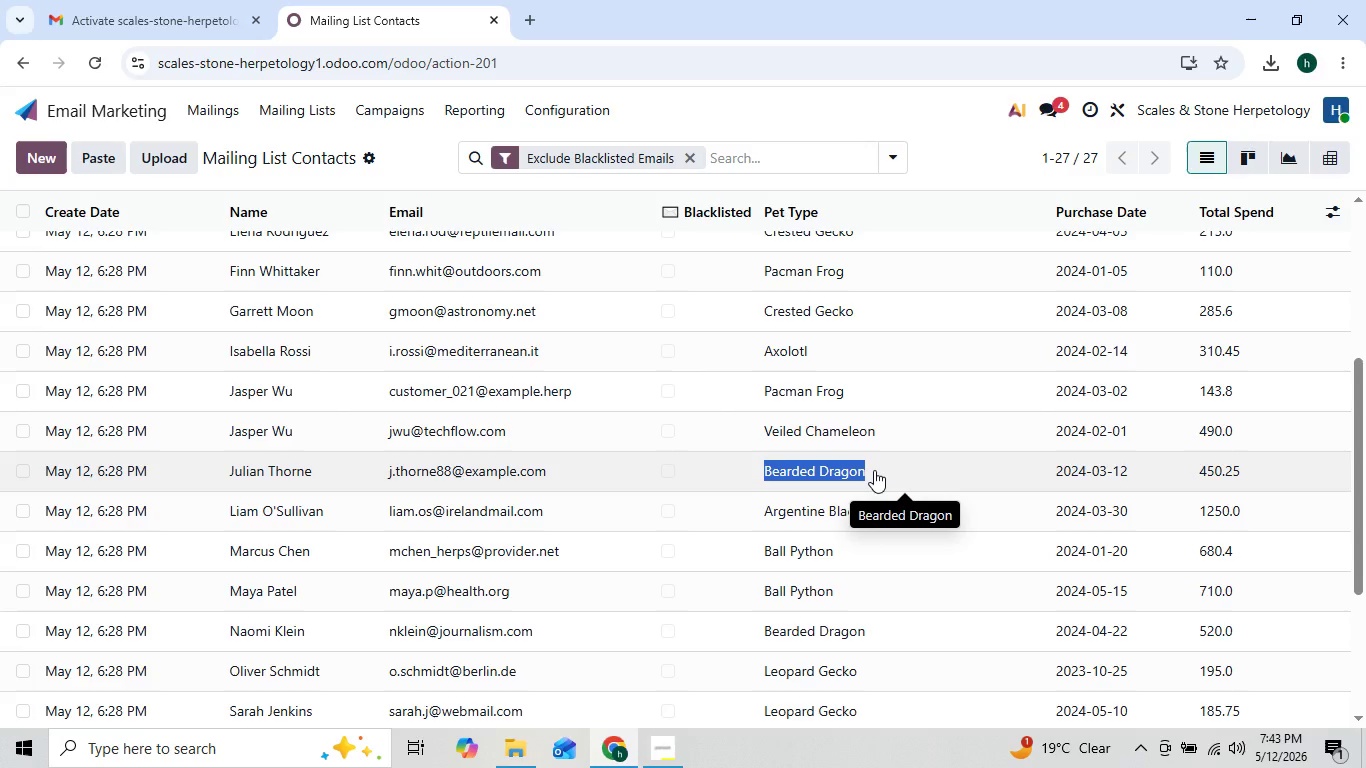 
key(Control+C)
 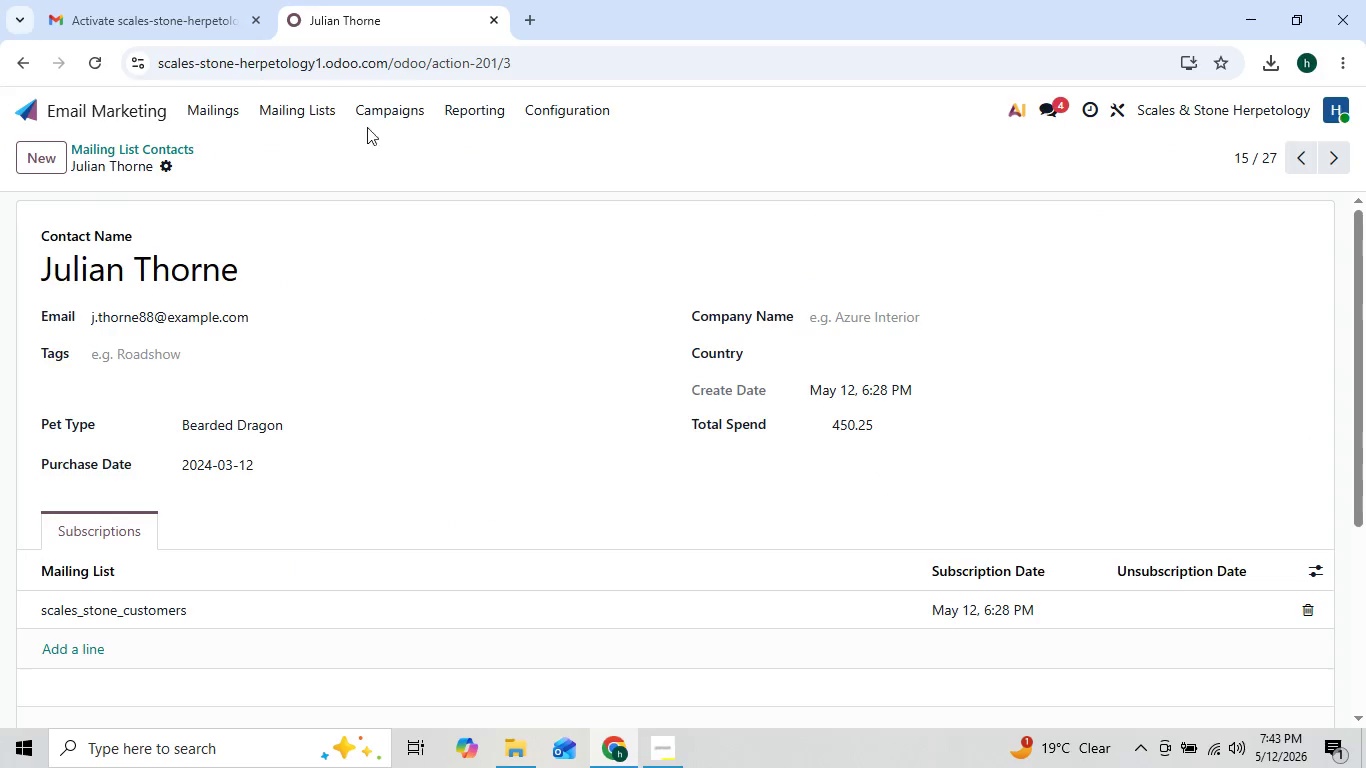 
left_click([387, 110])
 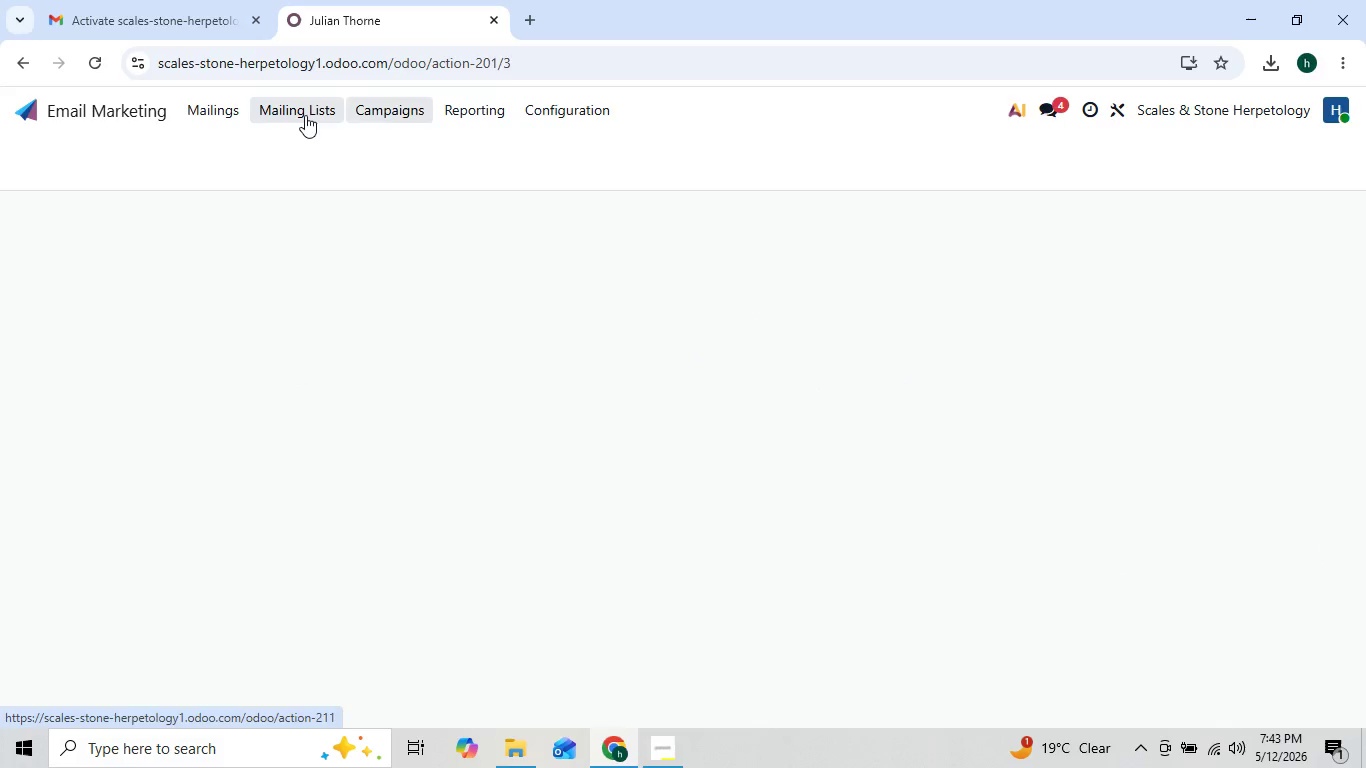 
left_click([305, 115])
 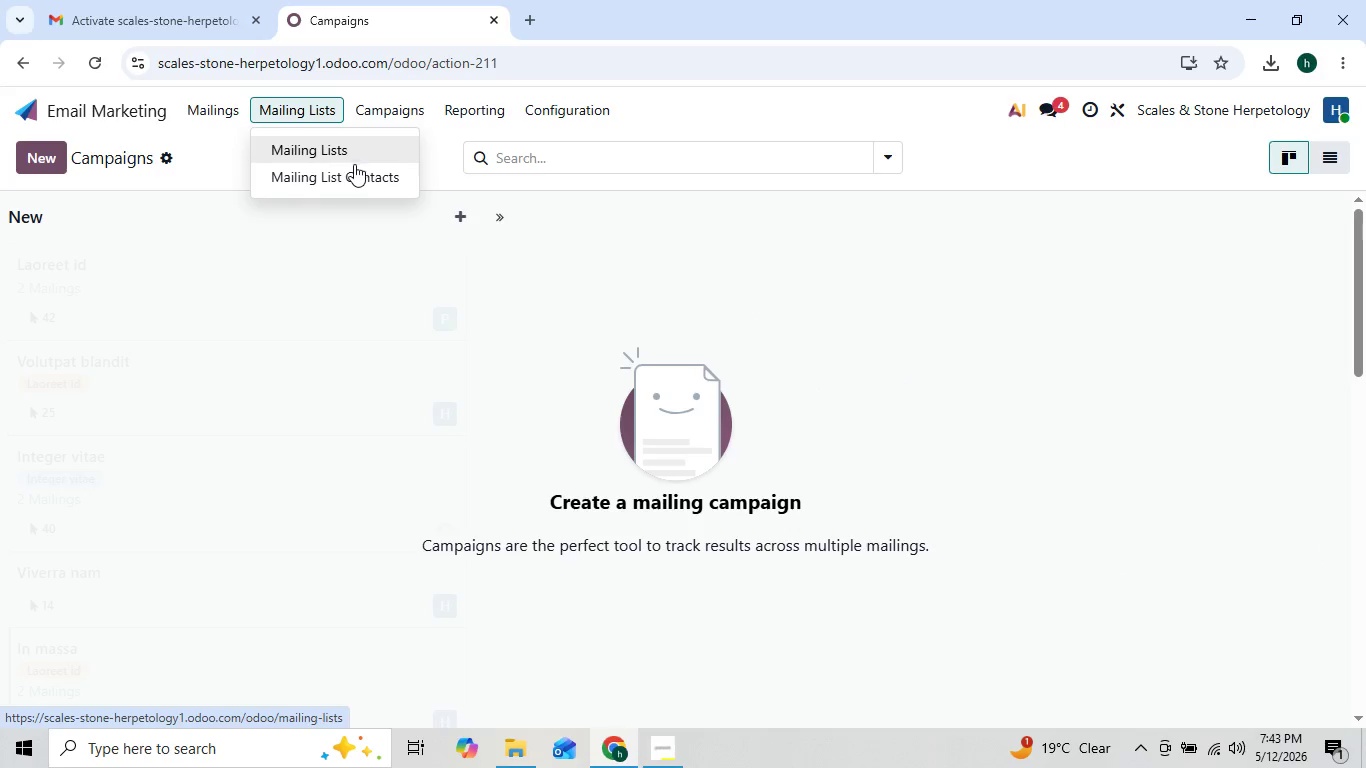 
left_click([357, 175])
 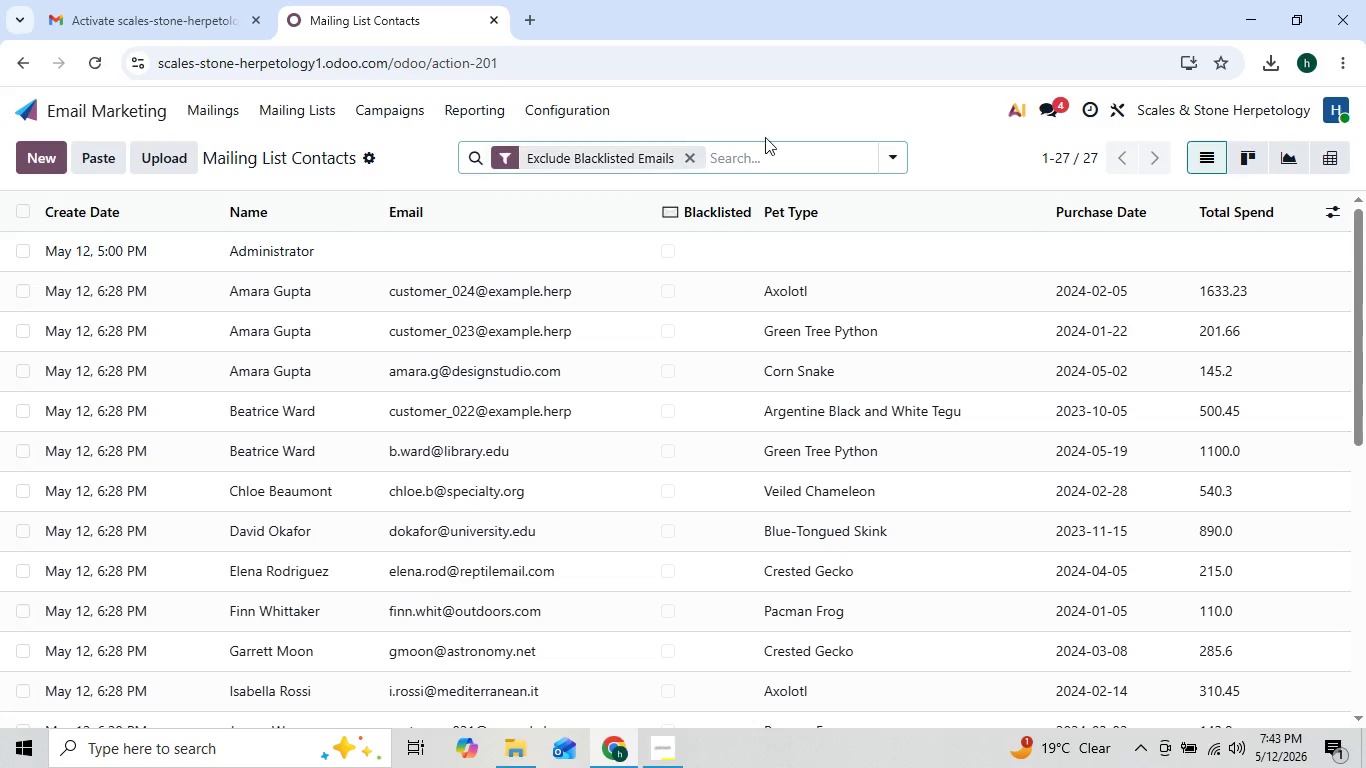 
left_click([773, 152])
 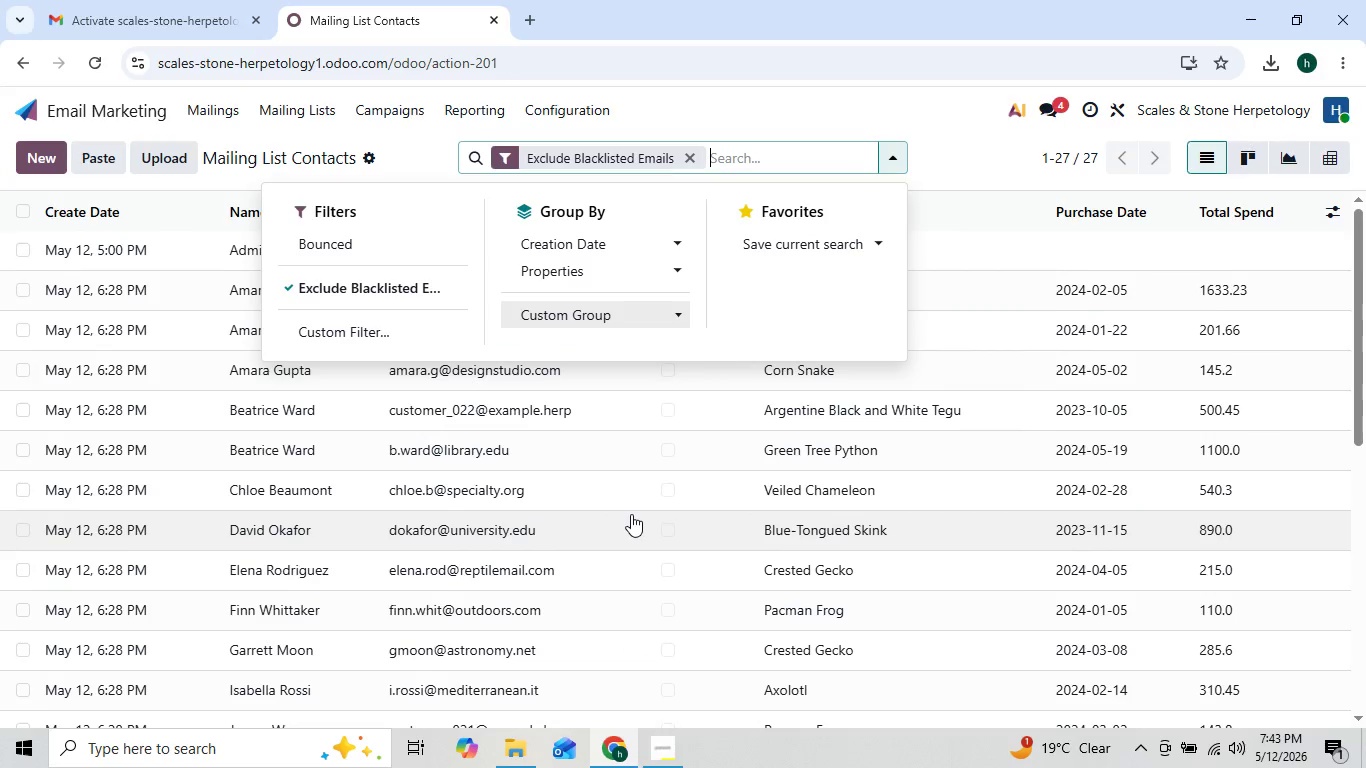 
wait(5.56)
 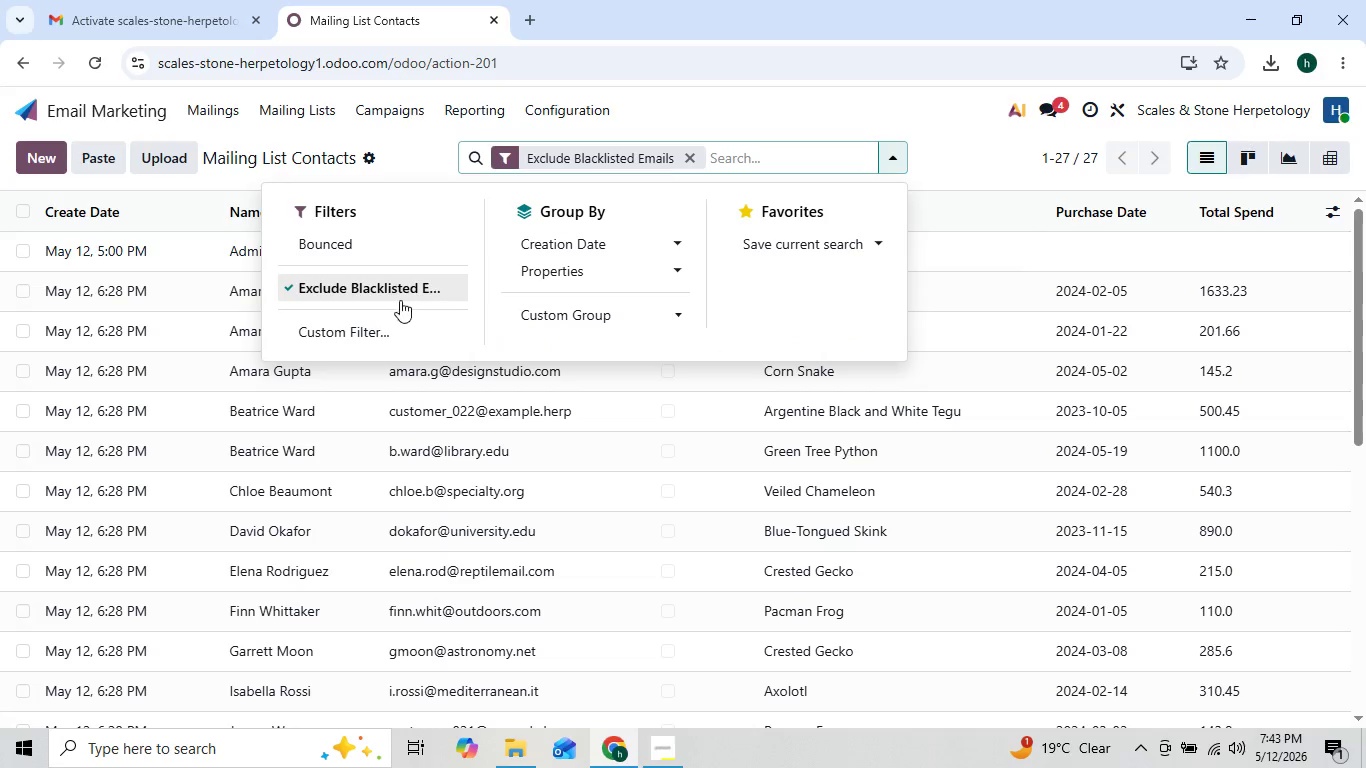 
left_click([947, 180])
 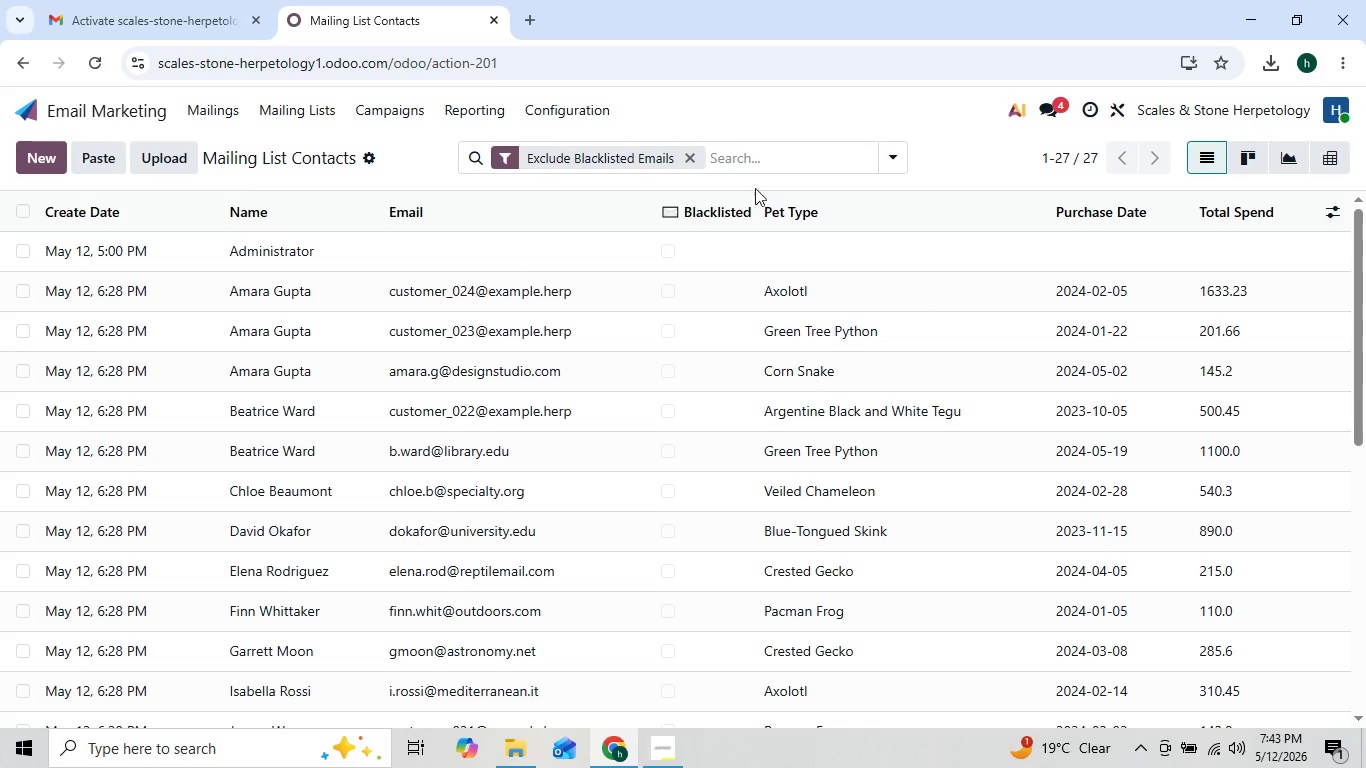 
left_click([772, 165])
 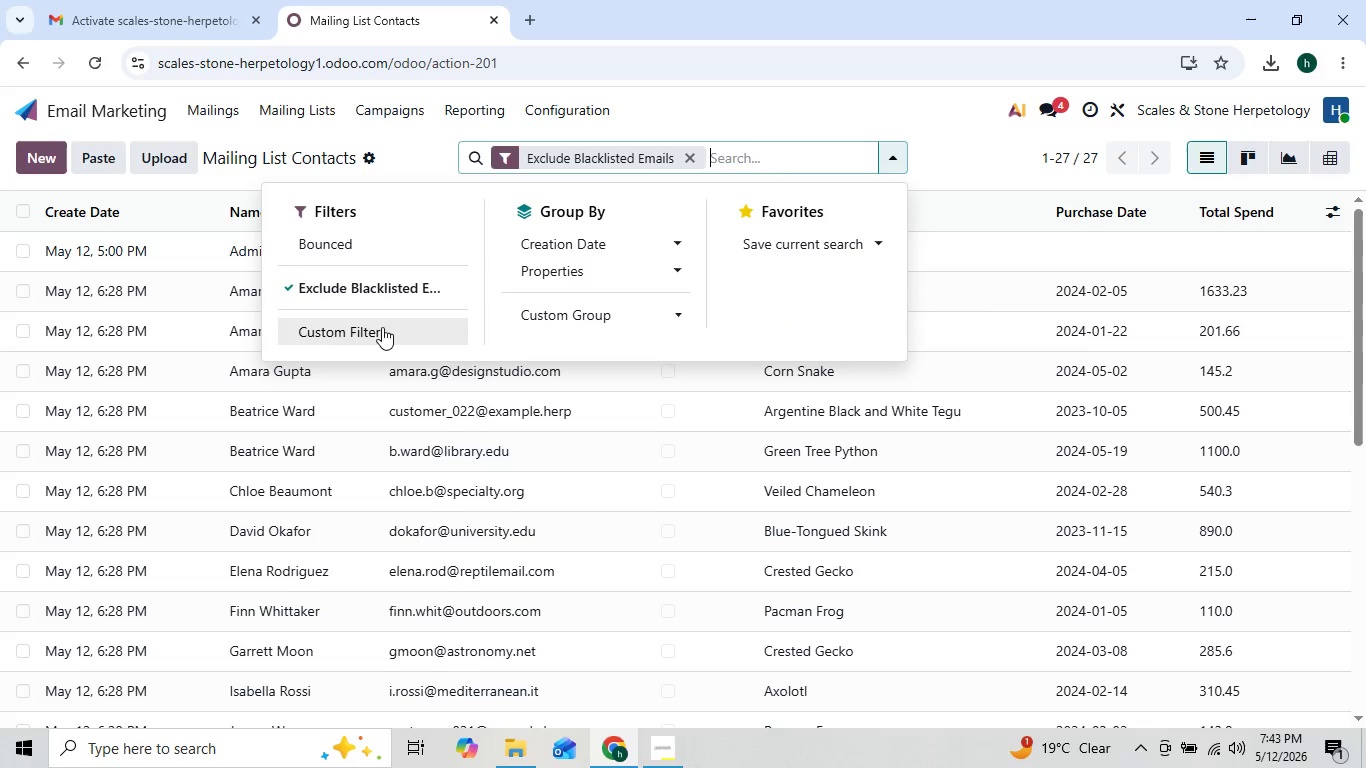 
left_click([377, 329])
 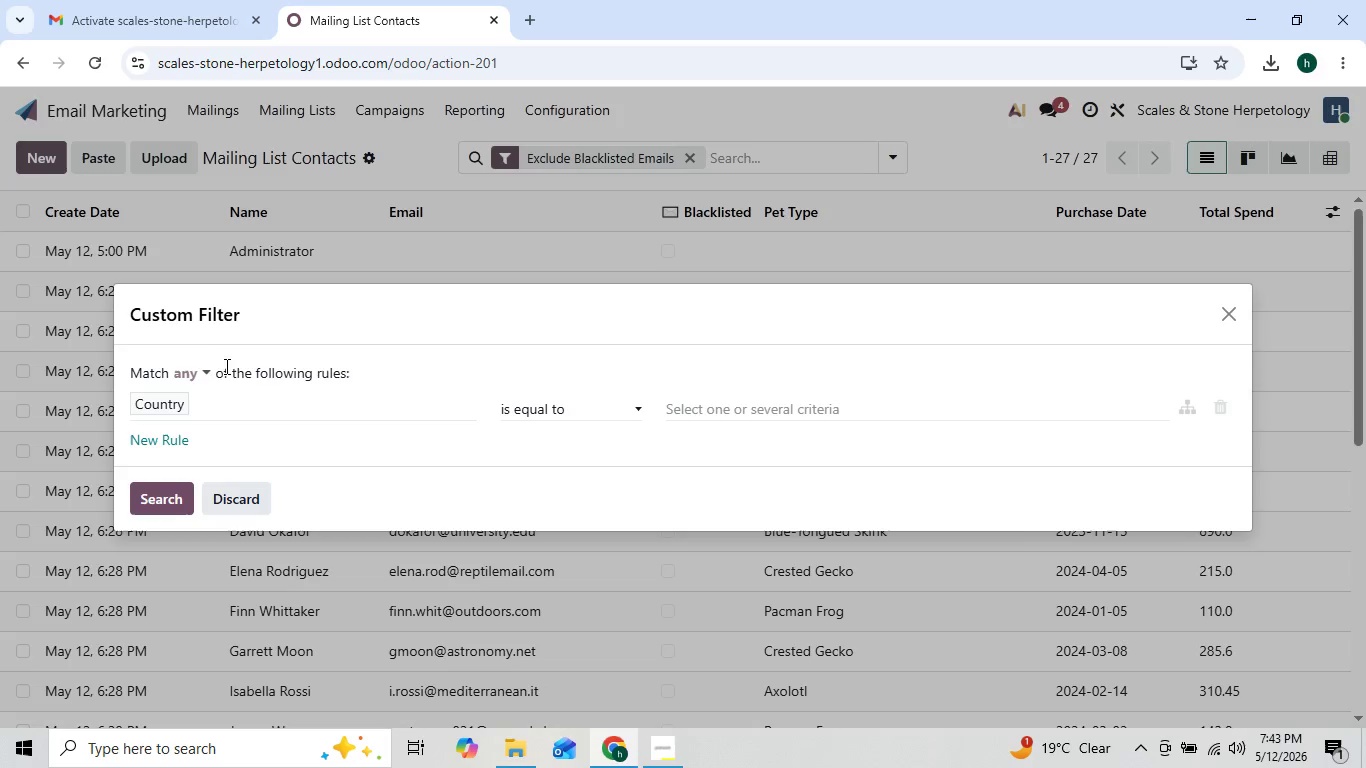 
left_click([175, 401])
 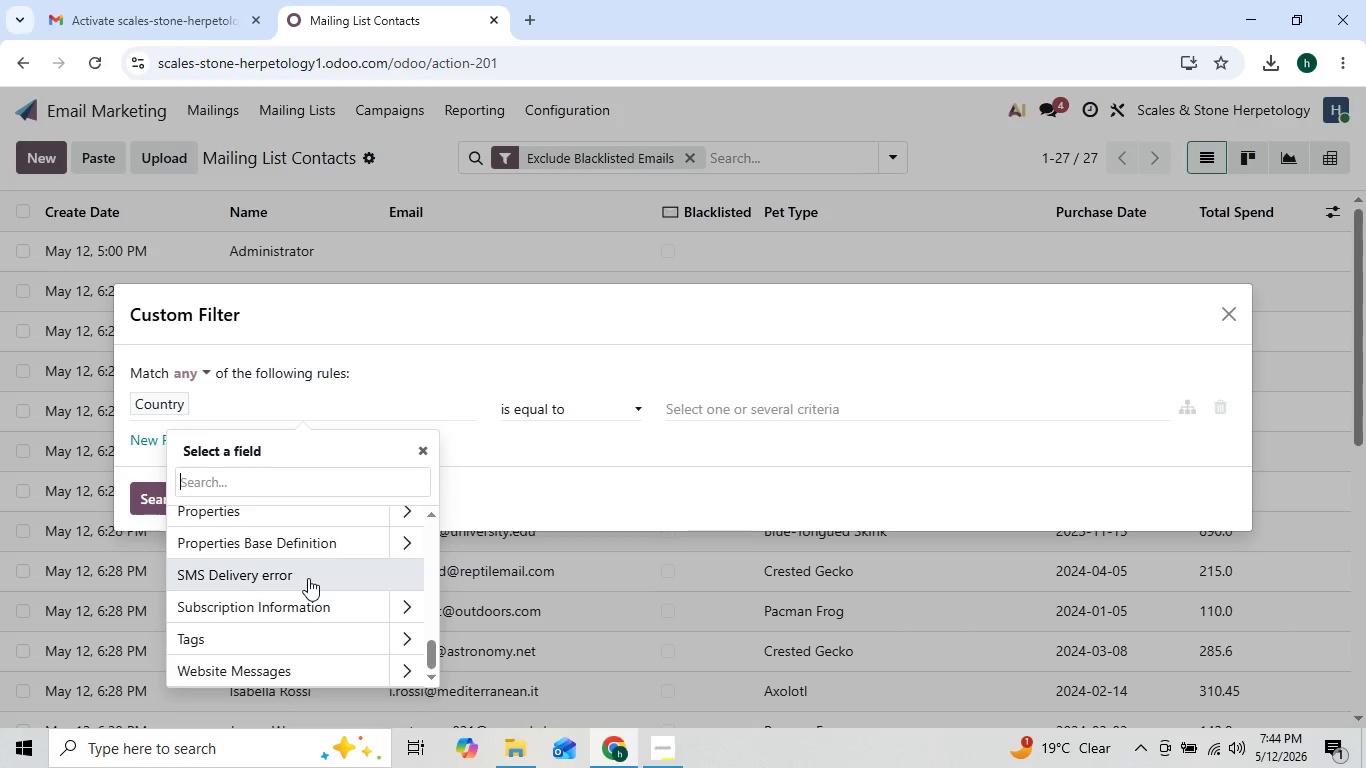 
wait(10.86)
 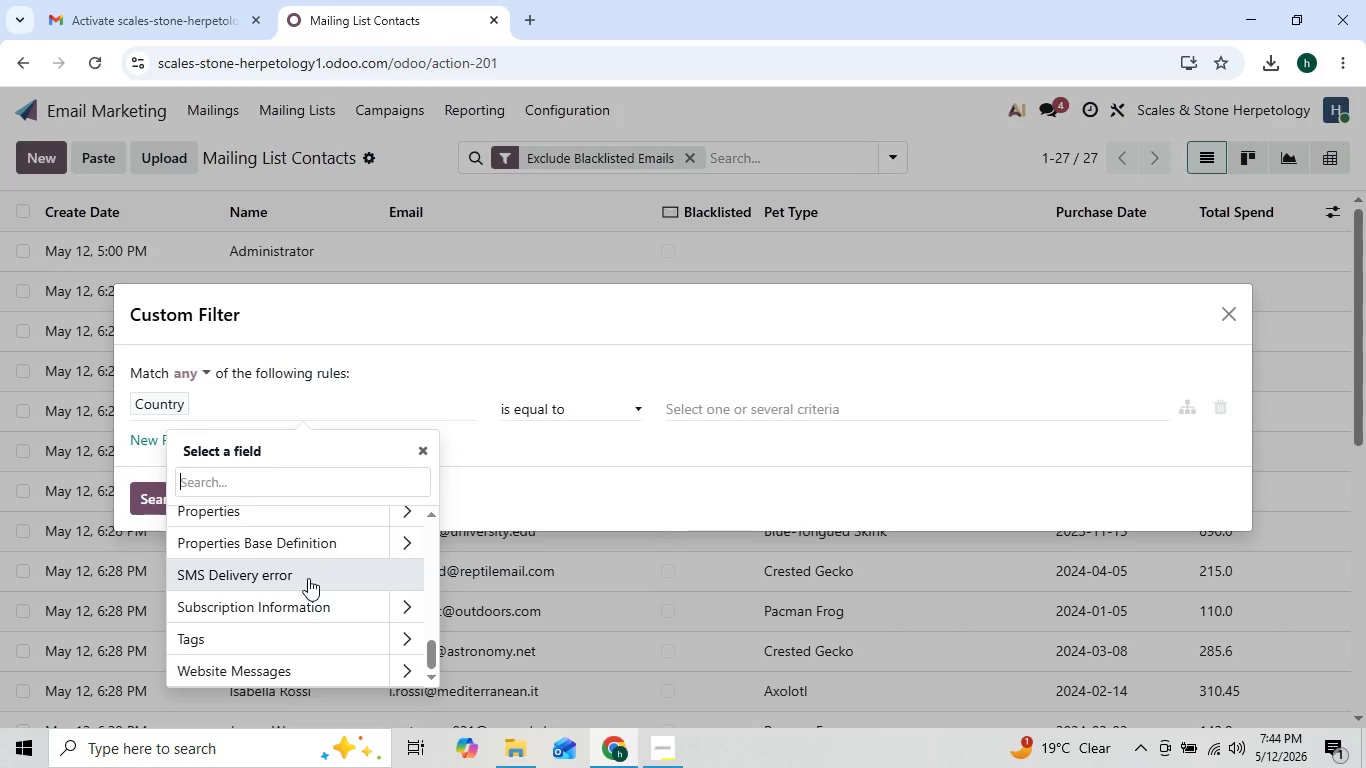 
mouse_move([415, 589])
 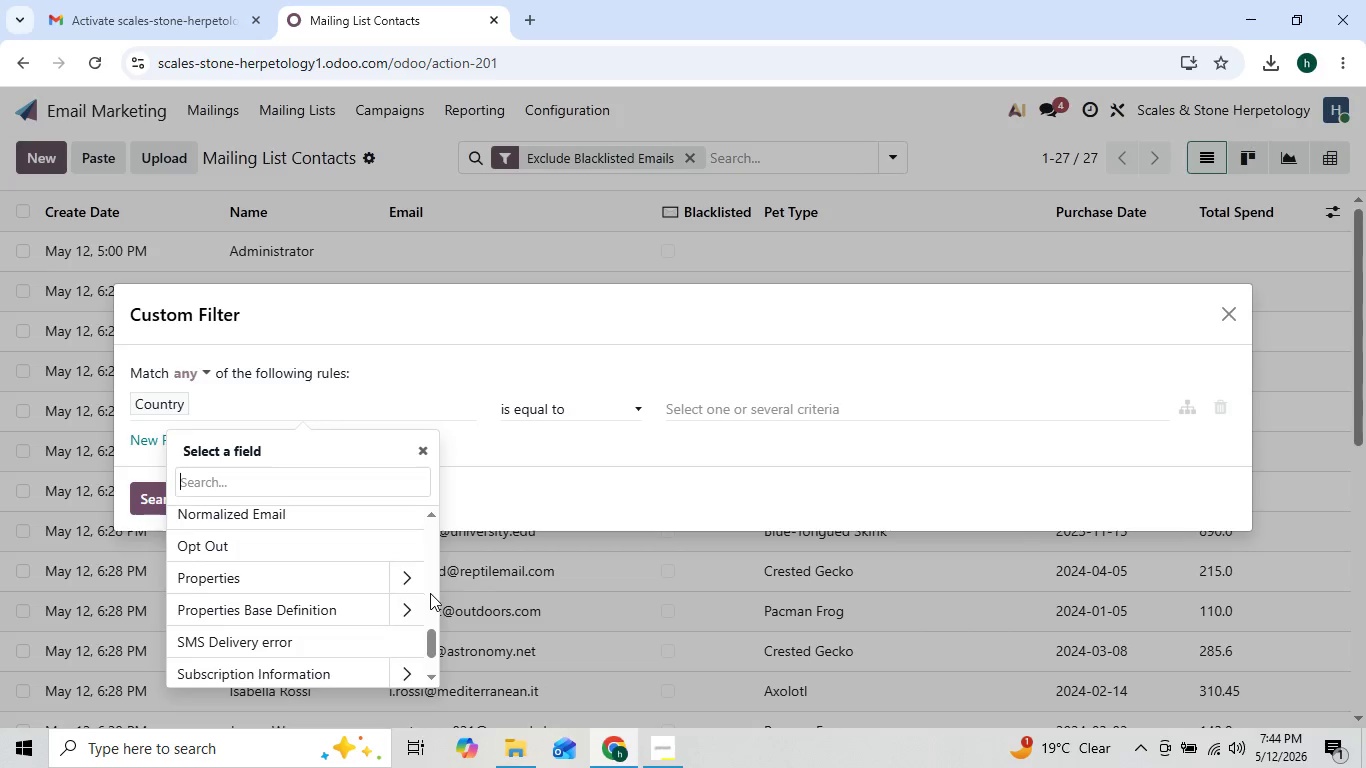 
mouse_move([436, 603])
 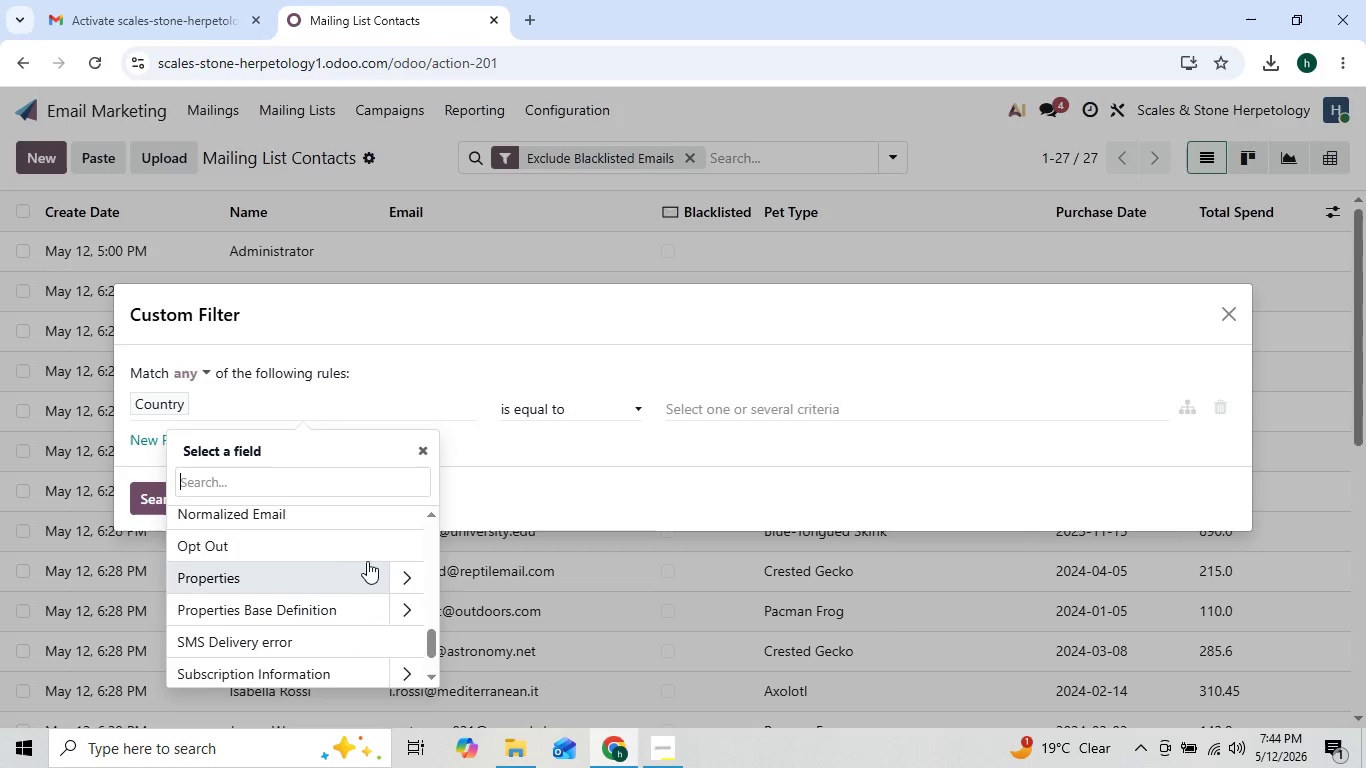 
left_click([407, 569])
 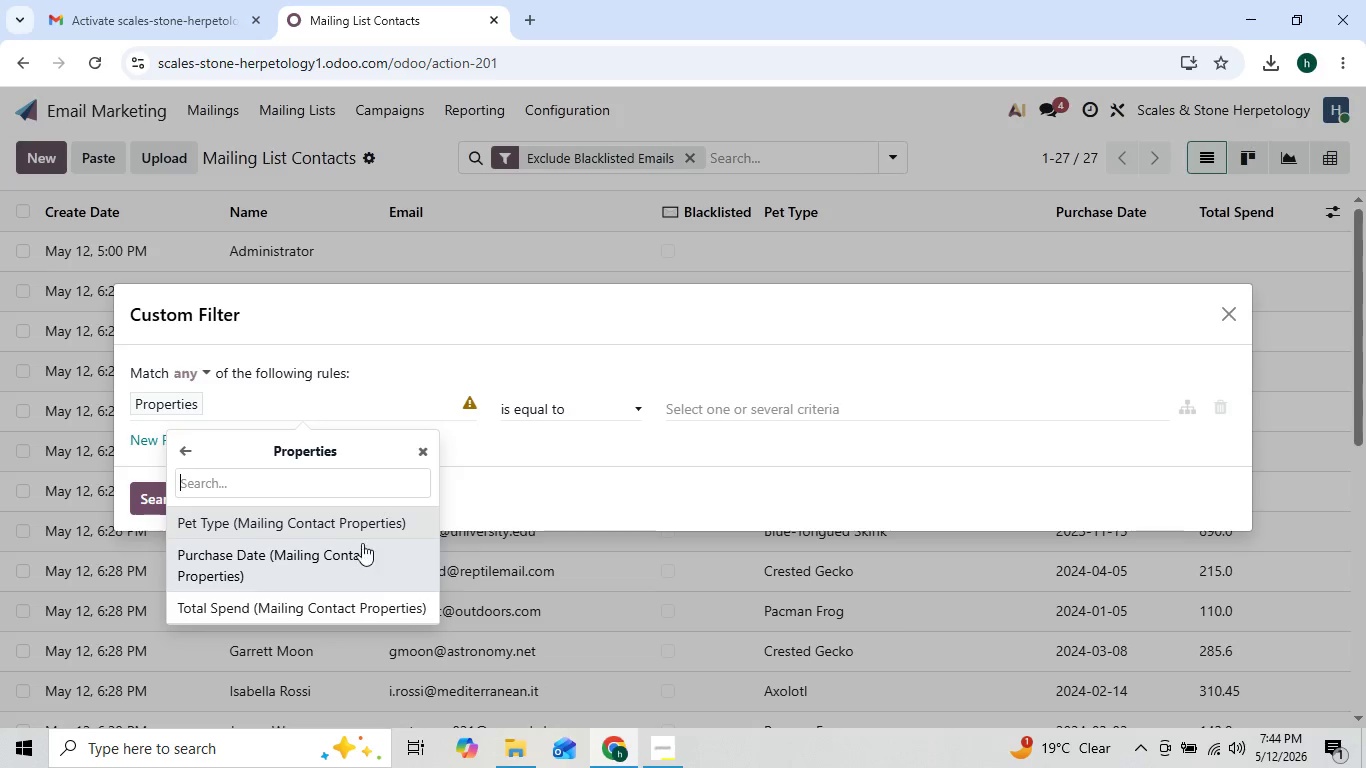 
left_click([368, 531])
 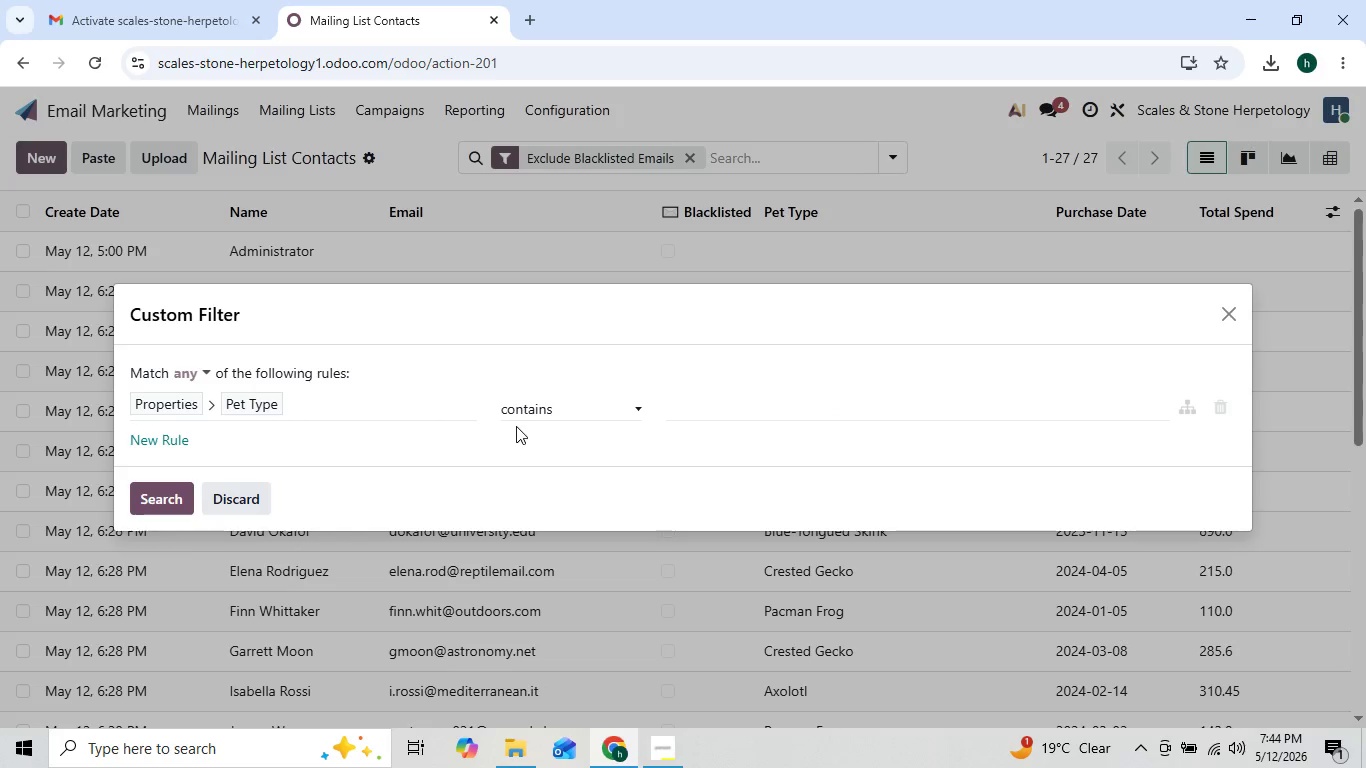 
left_click([557, 405])
 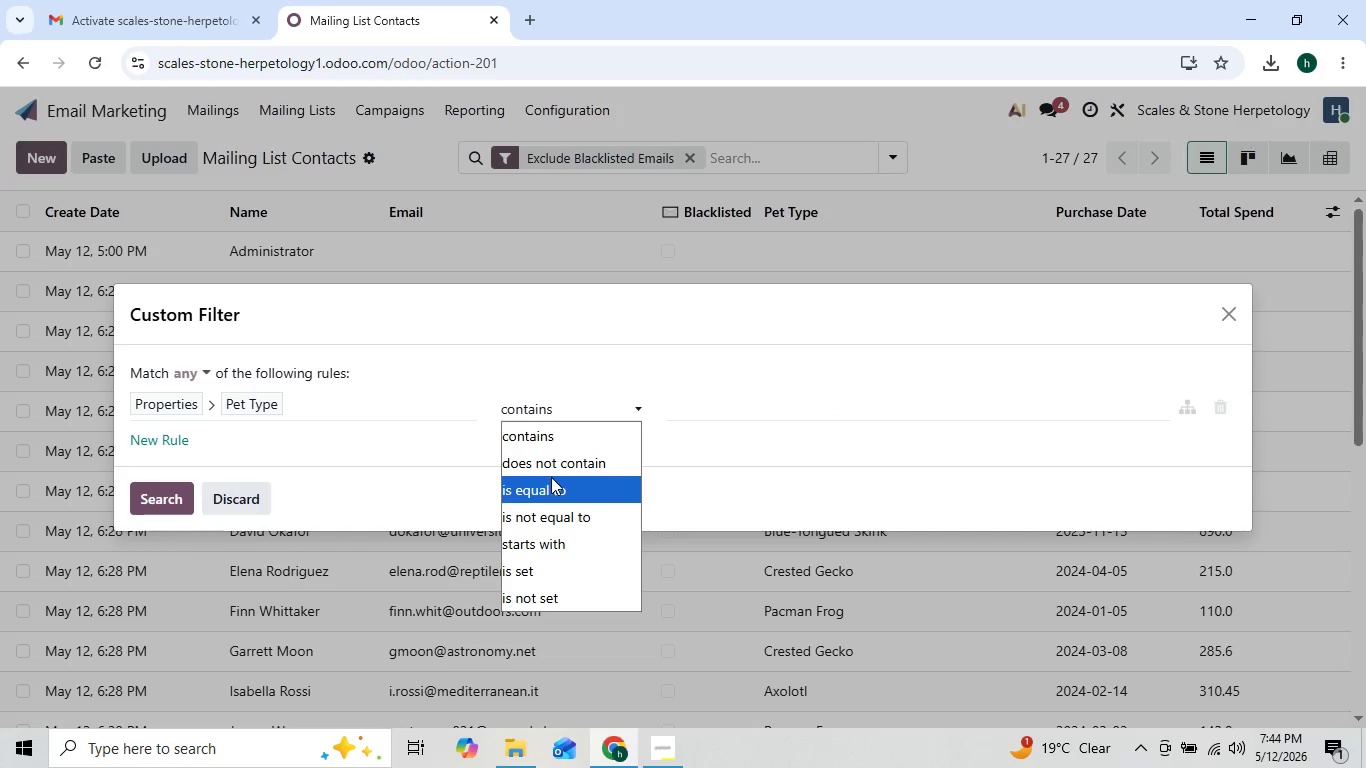 
left_click([551, 482])
 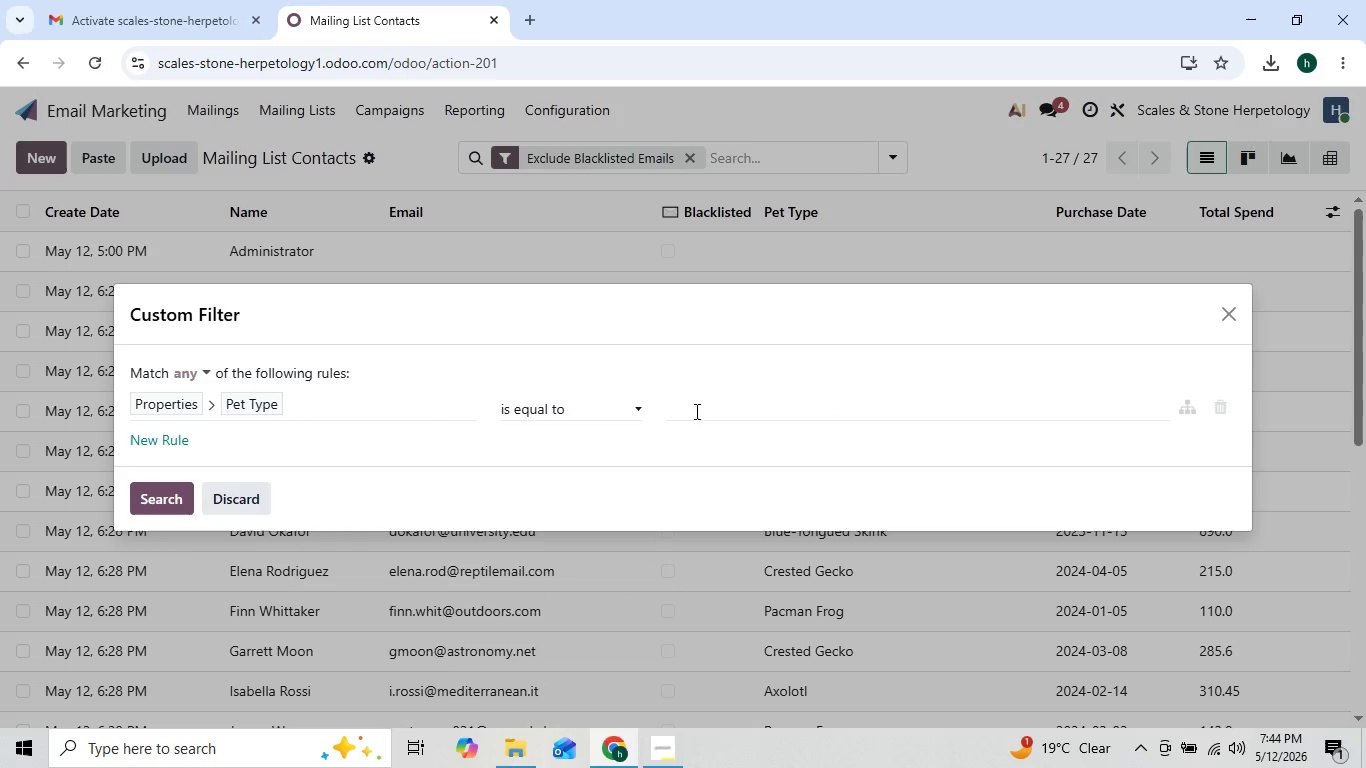 
left_click([695, 410])
 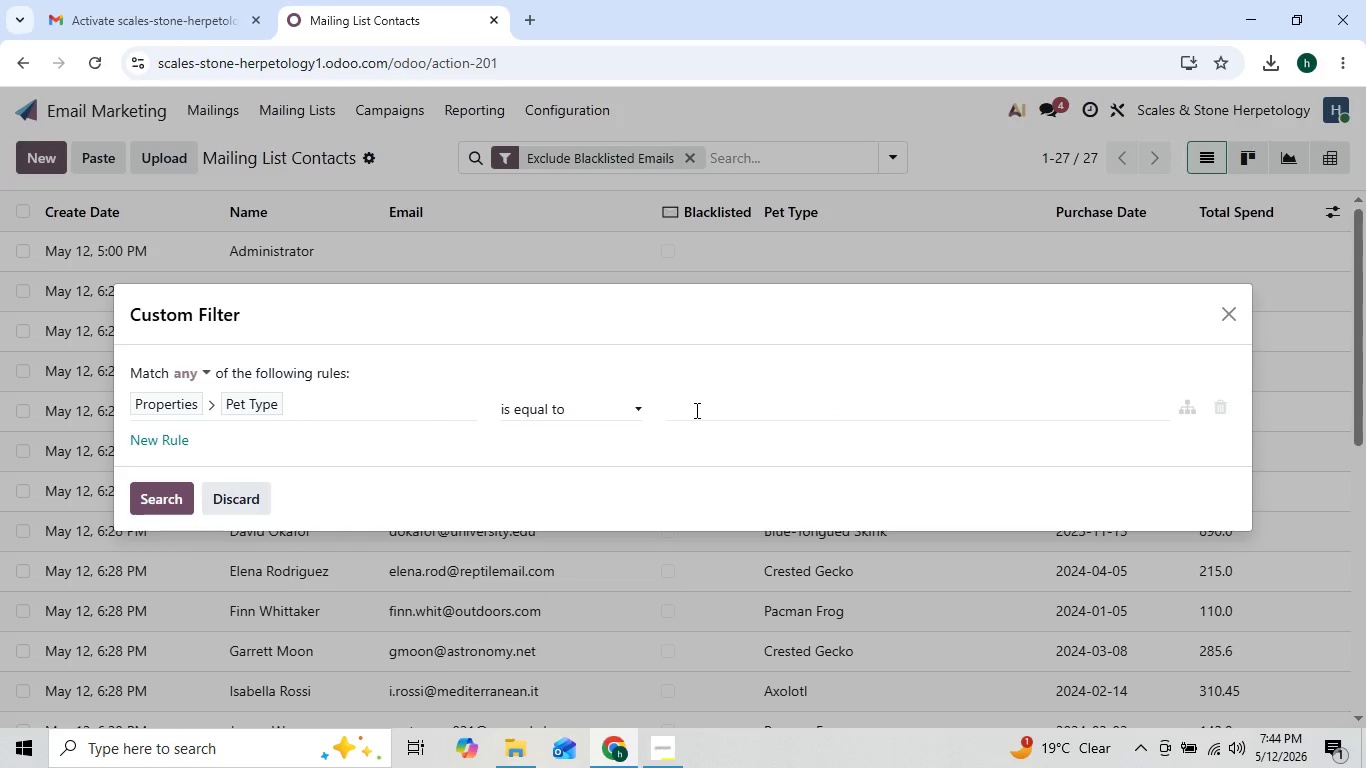 
key(Control+V)
 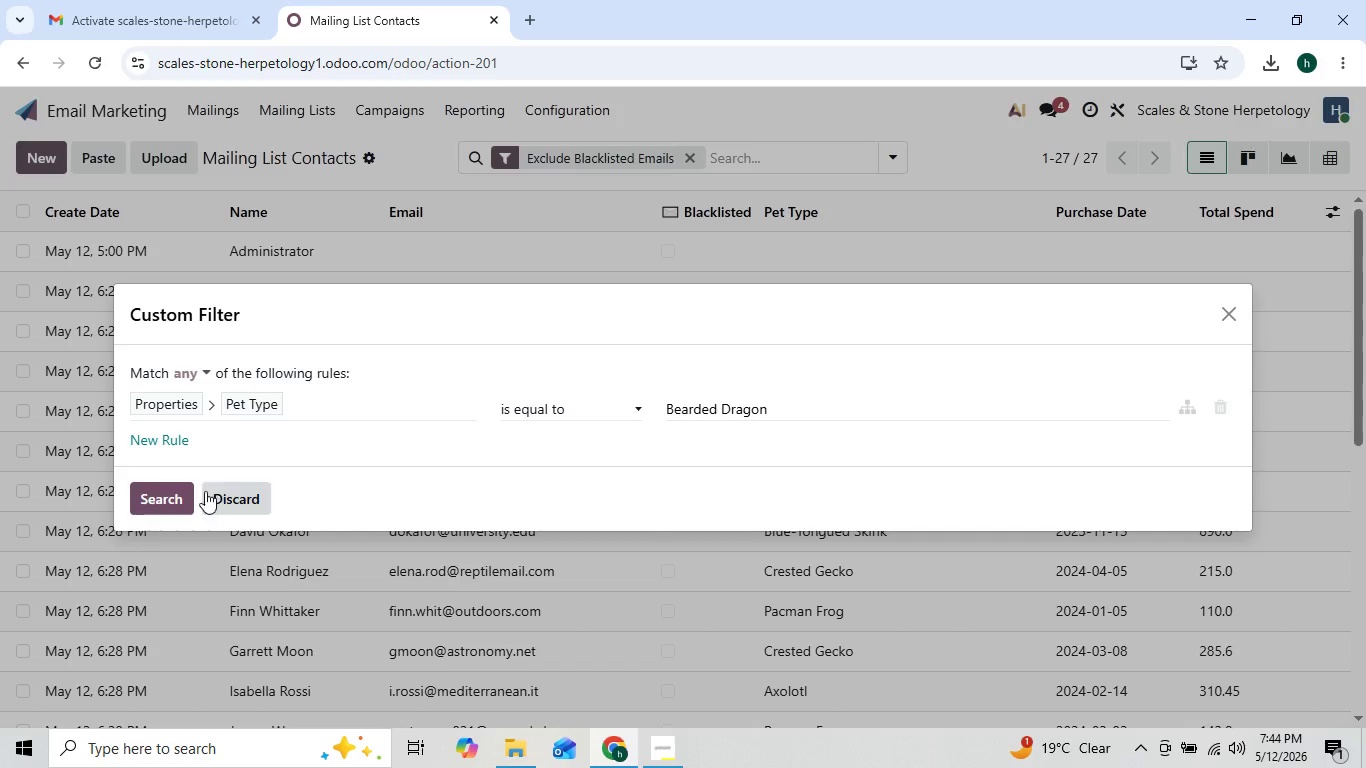 
left_click([176, 491])
 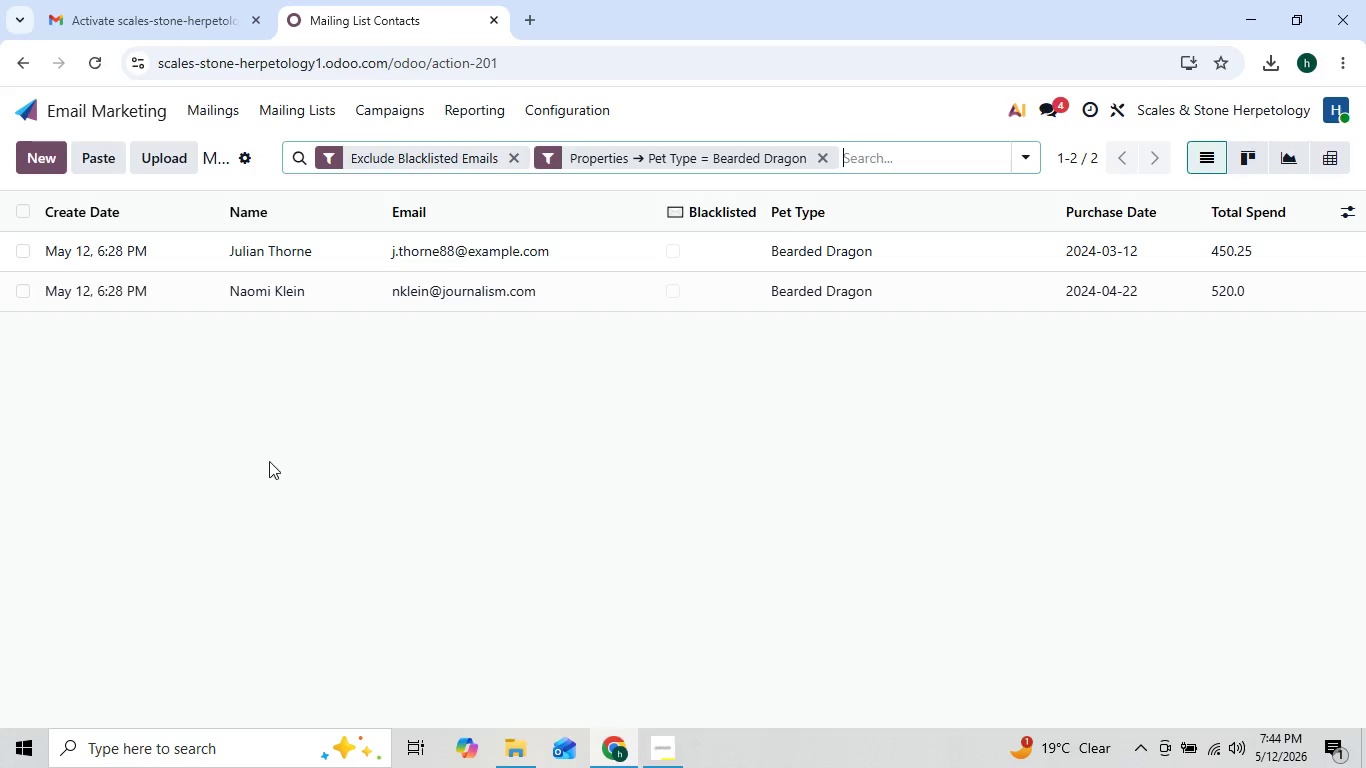 
wait(6.67)
 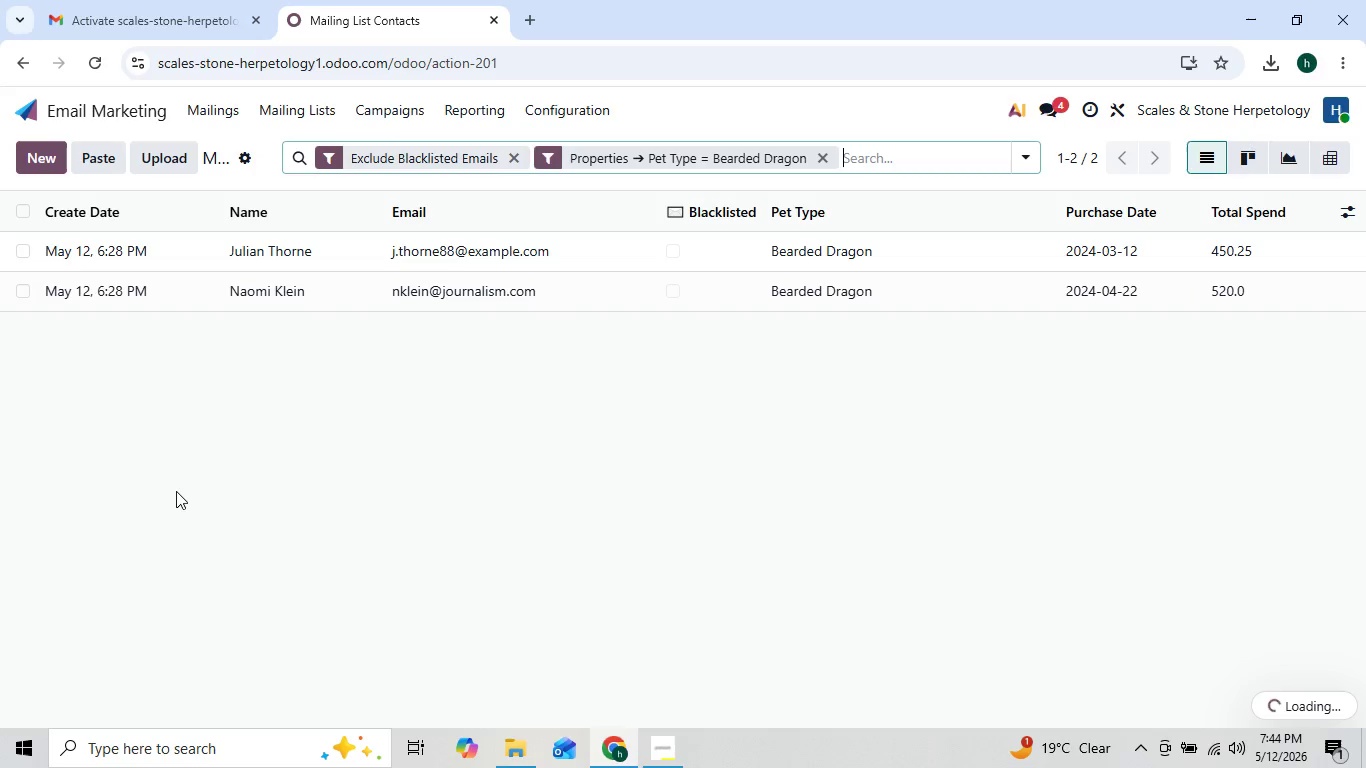 
left_click([651, 751])